 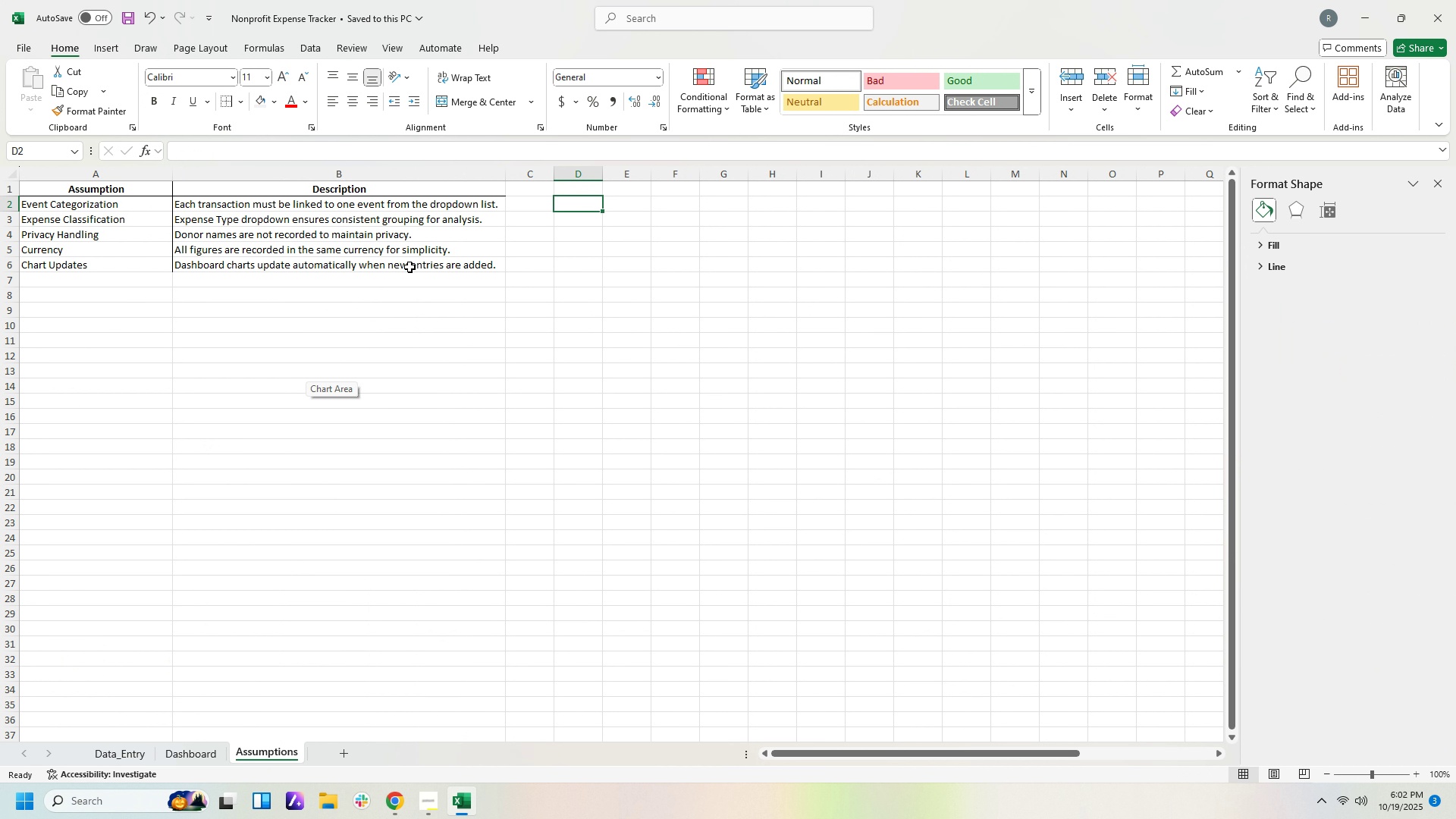 
left_click([57, 206])
 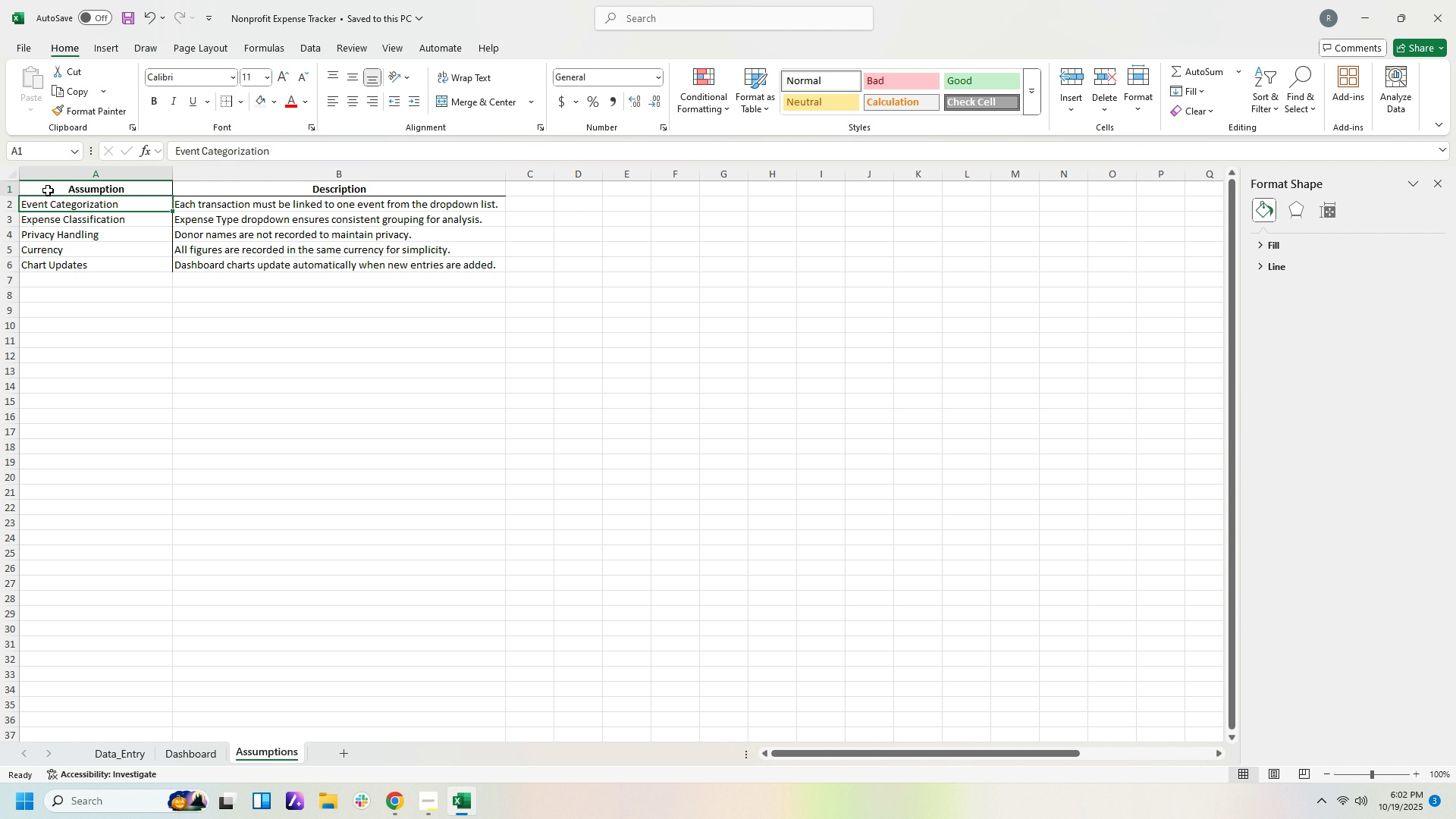 
left_click_drag(start_coordinate=[48, 190], to_coordinate=[400, 267])
 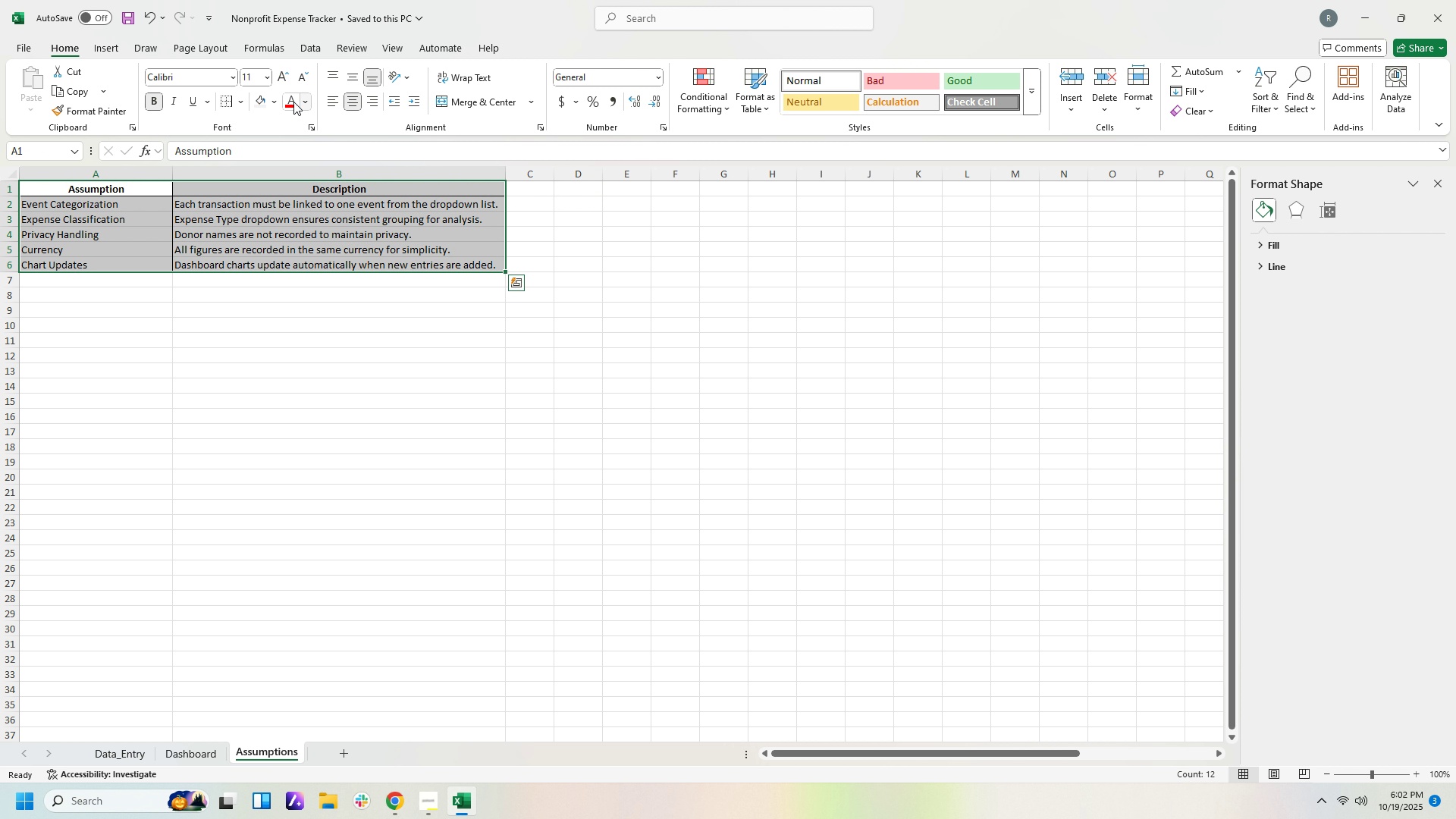 
left_click([241, 103])
 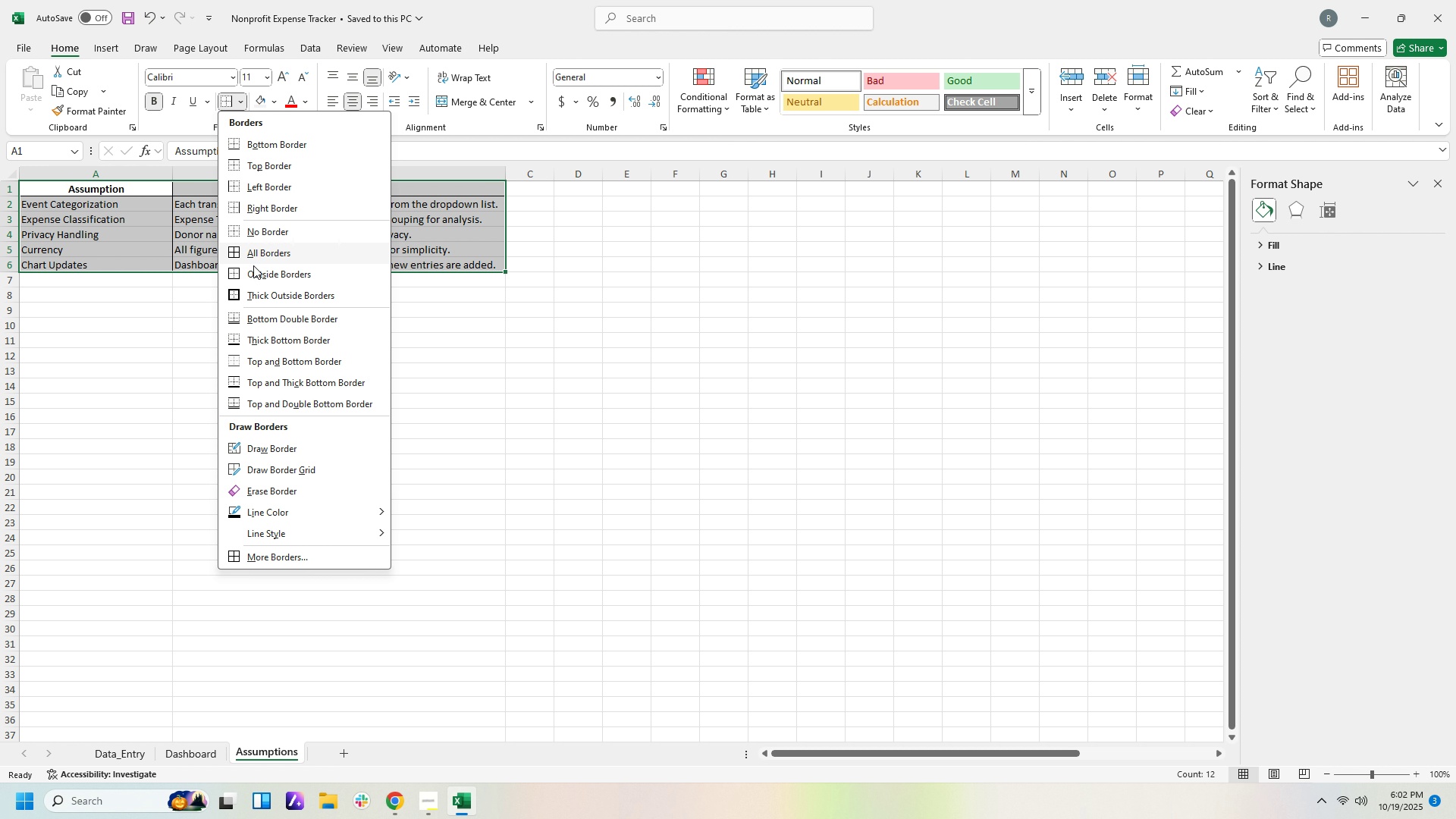 
left_click([256, 275])
 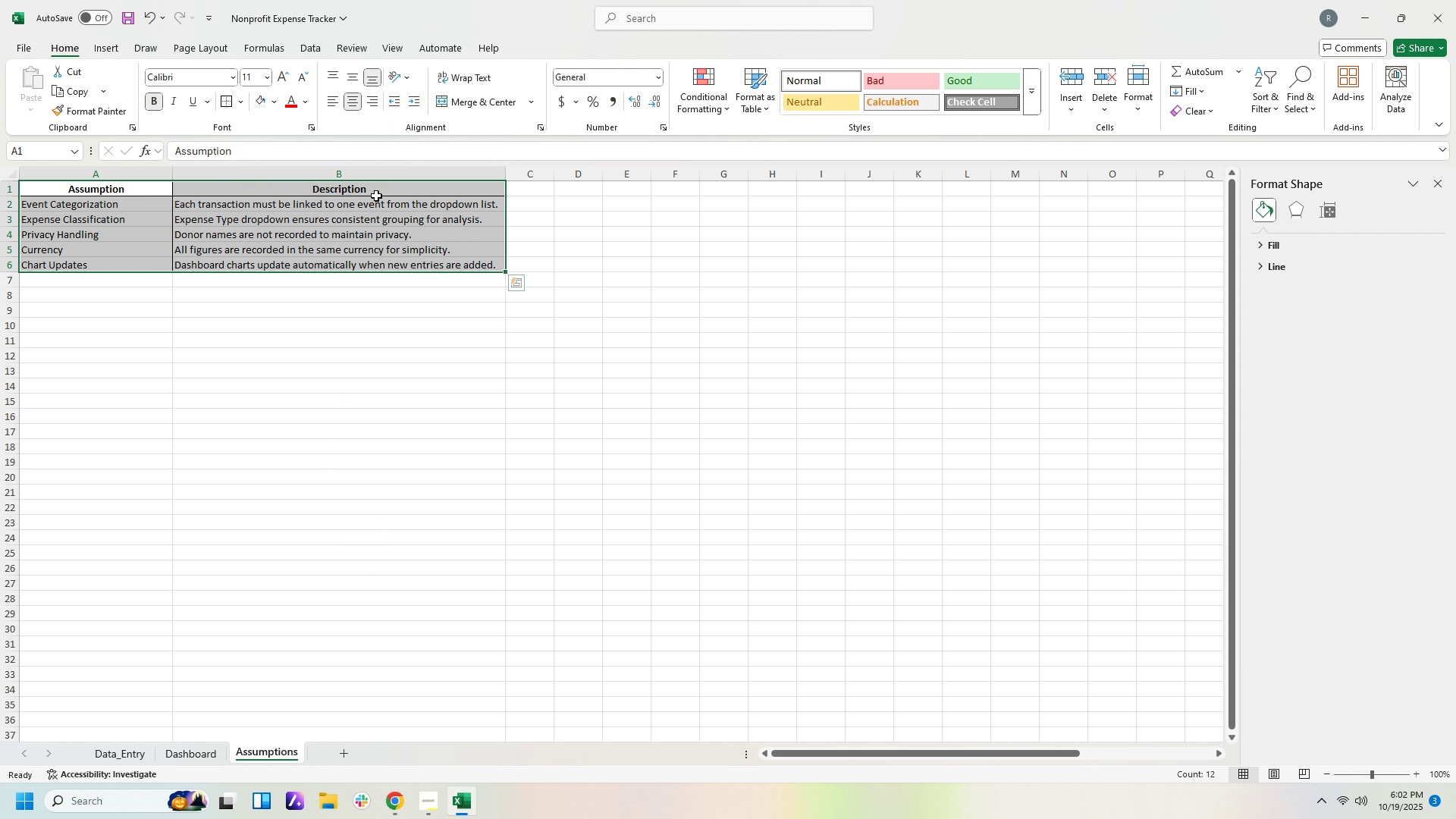 
left_click([376, 196])
 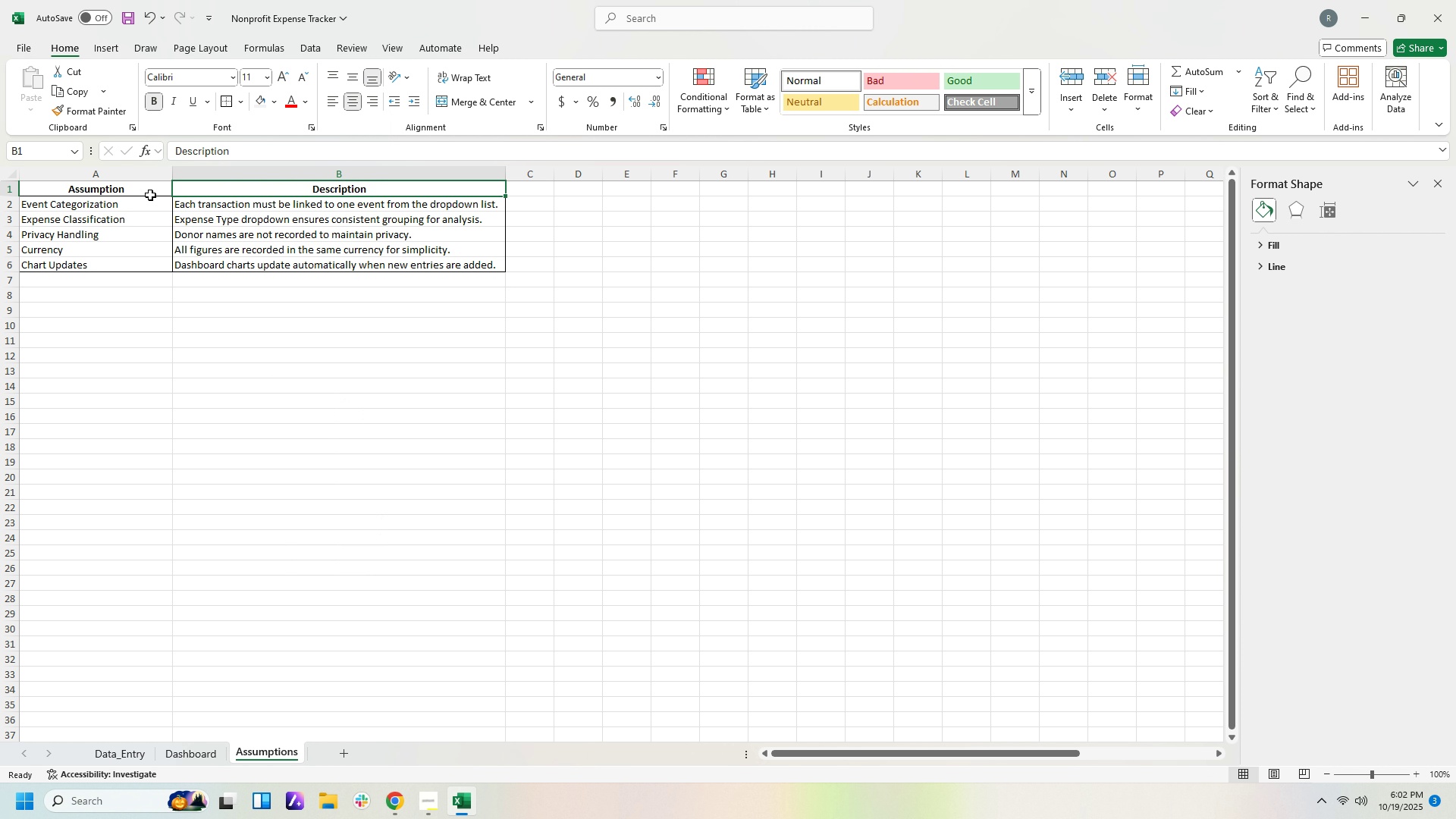 
left_click_drag(start_coordinate=[150, 195], to_coordinate=[184, 195])
 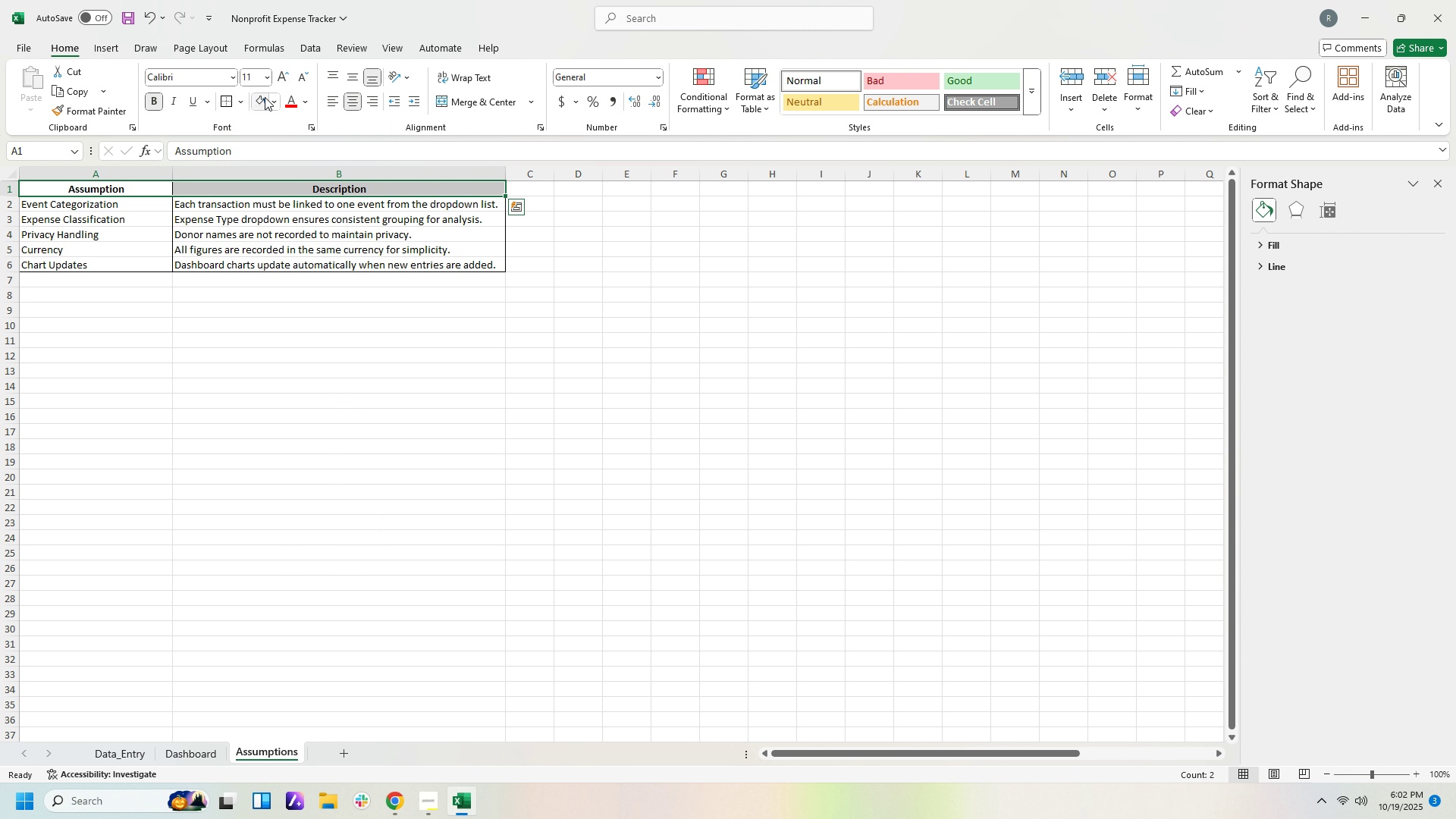 